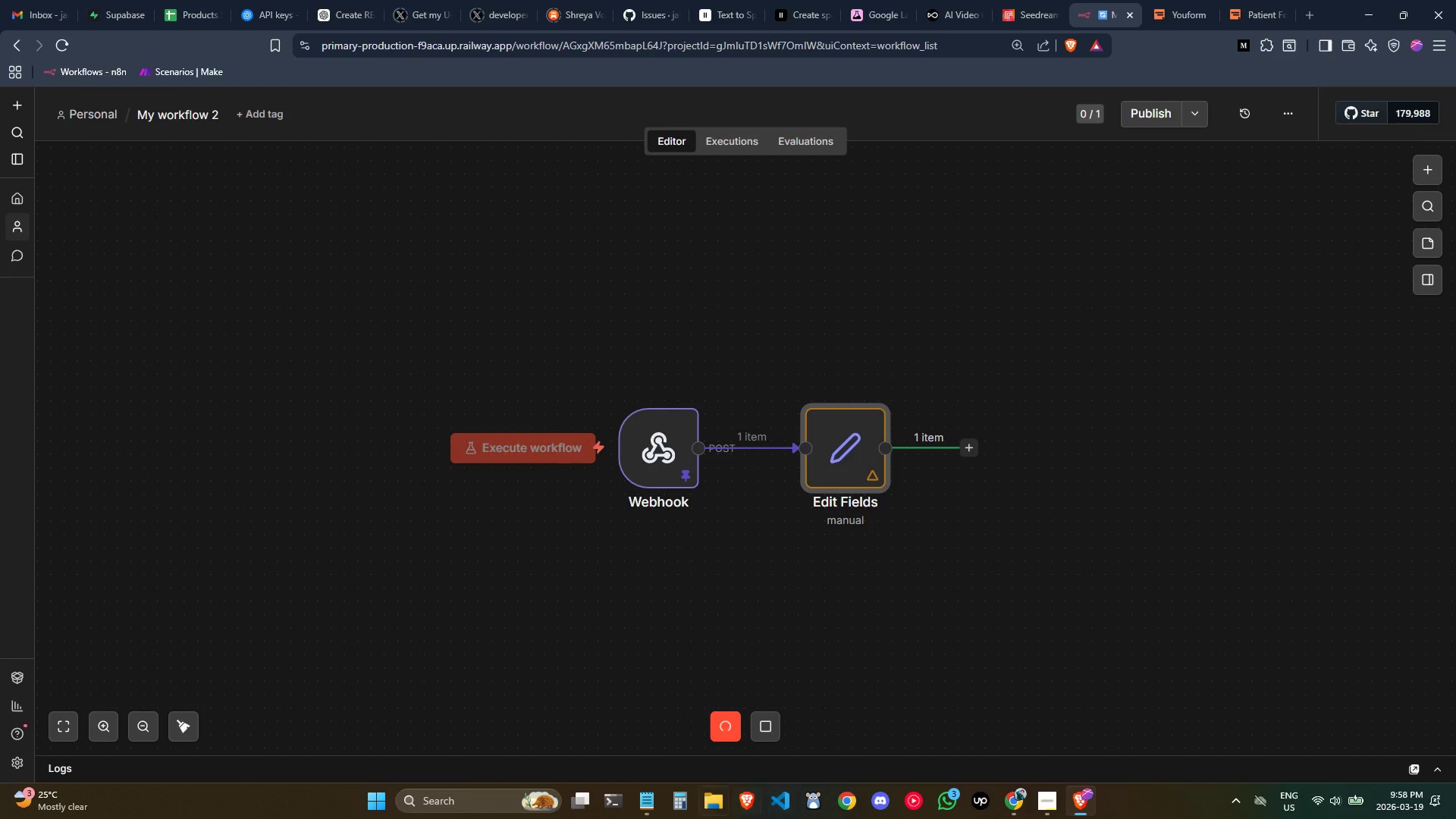 
left_click([639, 811])
 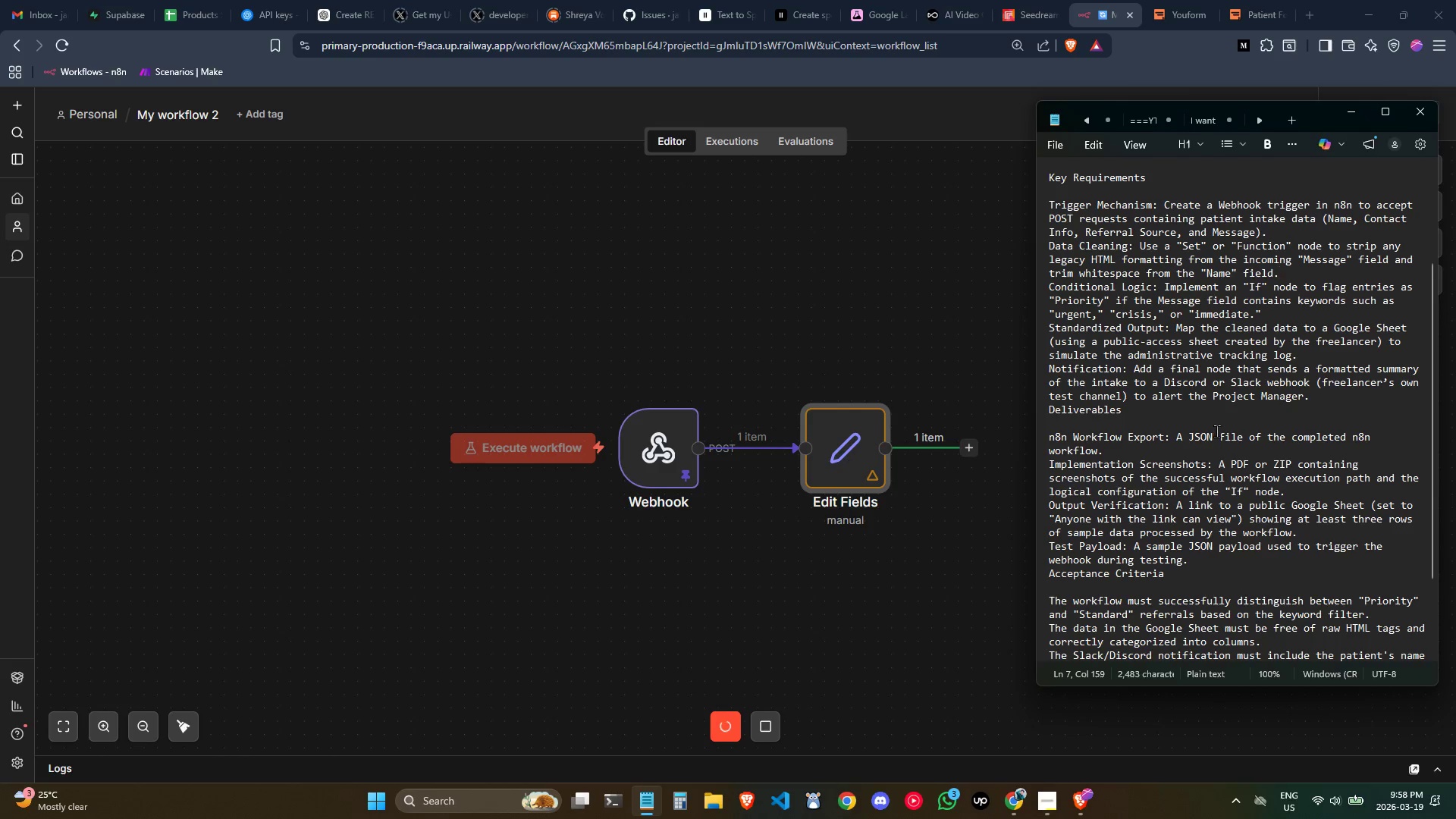 
scroll: coordinate [1216, 431], scroll_direction: down, amount: 1.0
 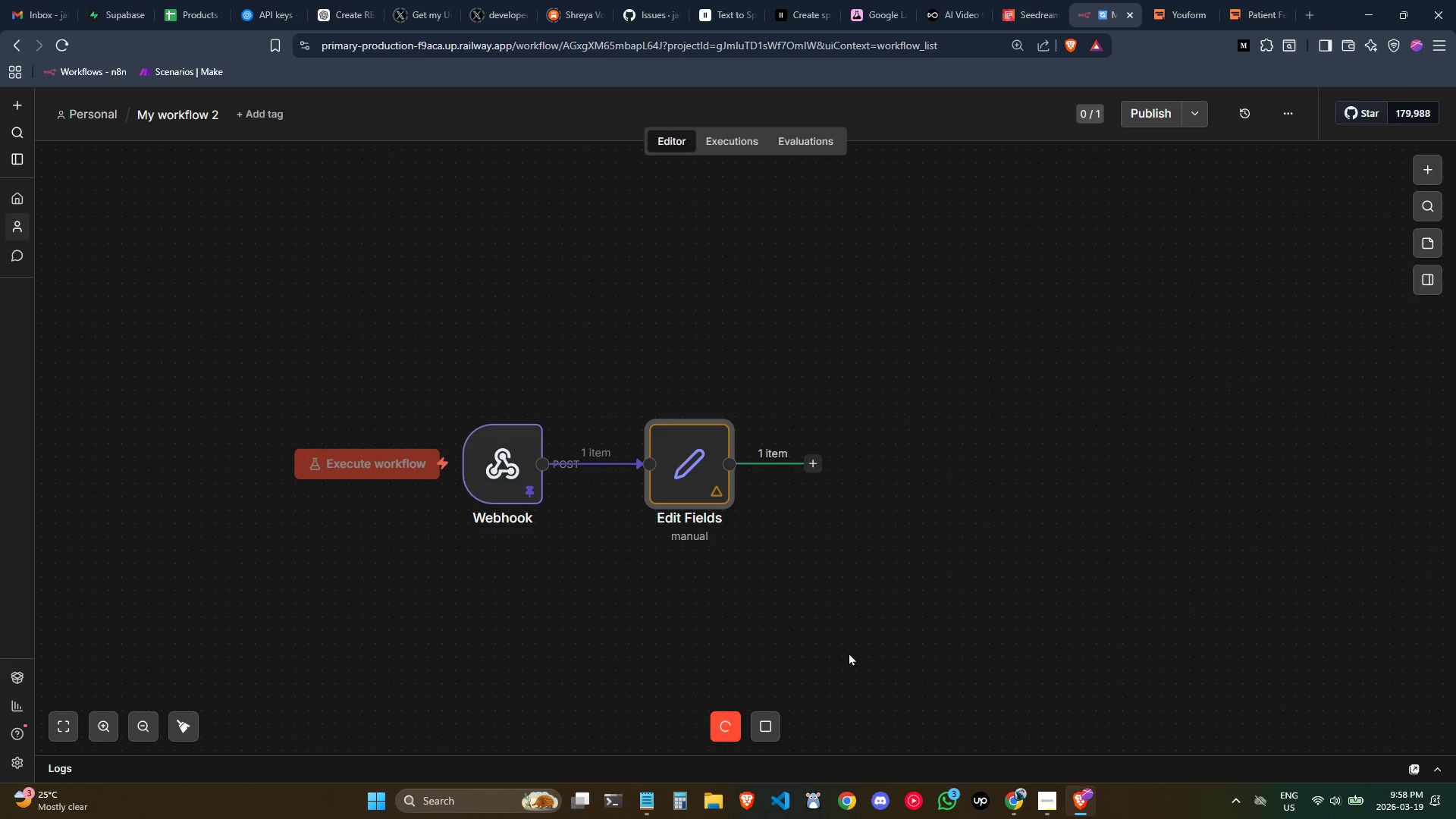 
left_click([1040, 810])